 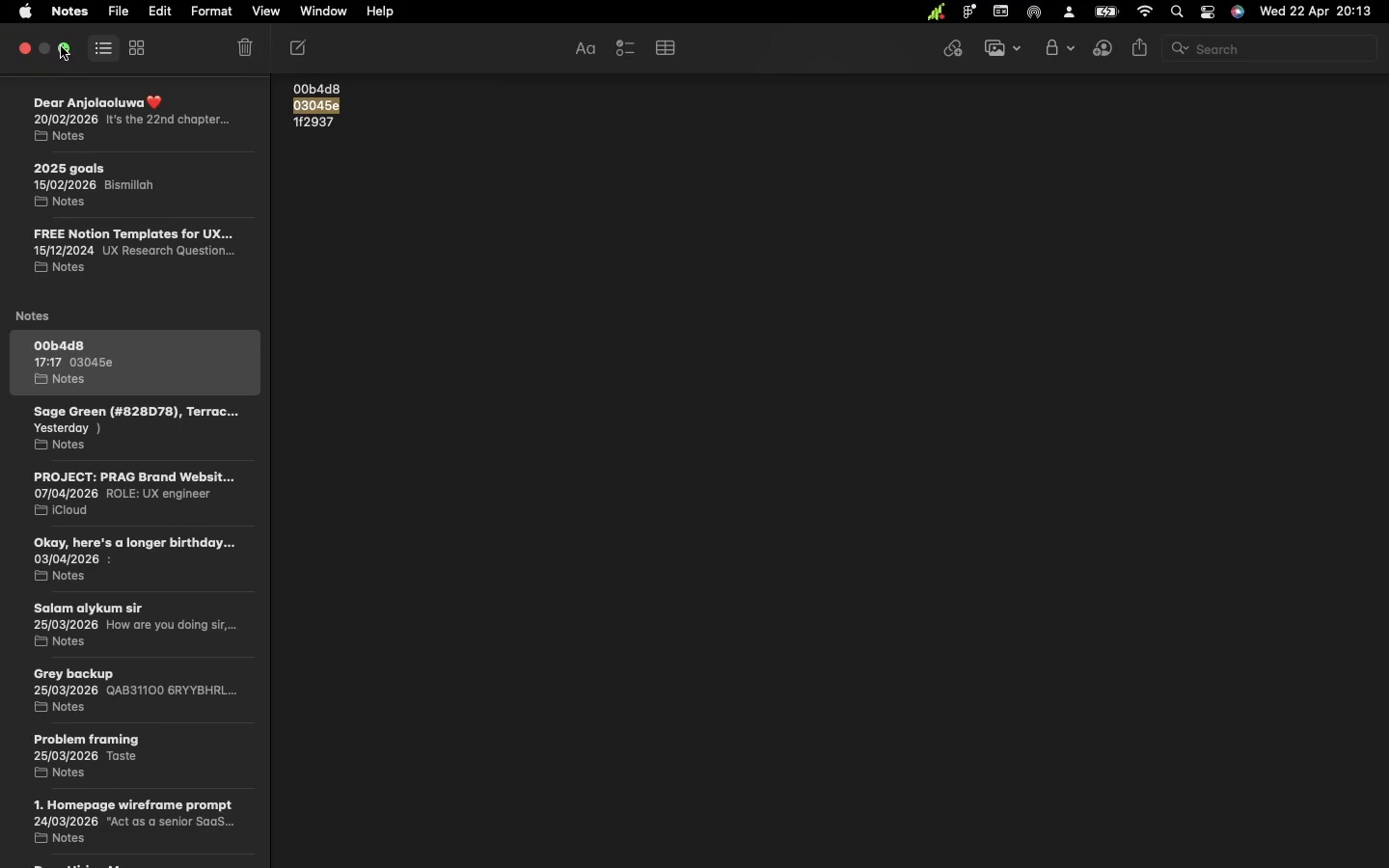 
mouse_move([35, 19])
 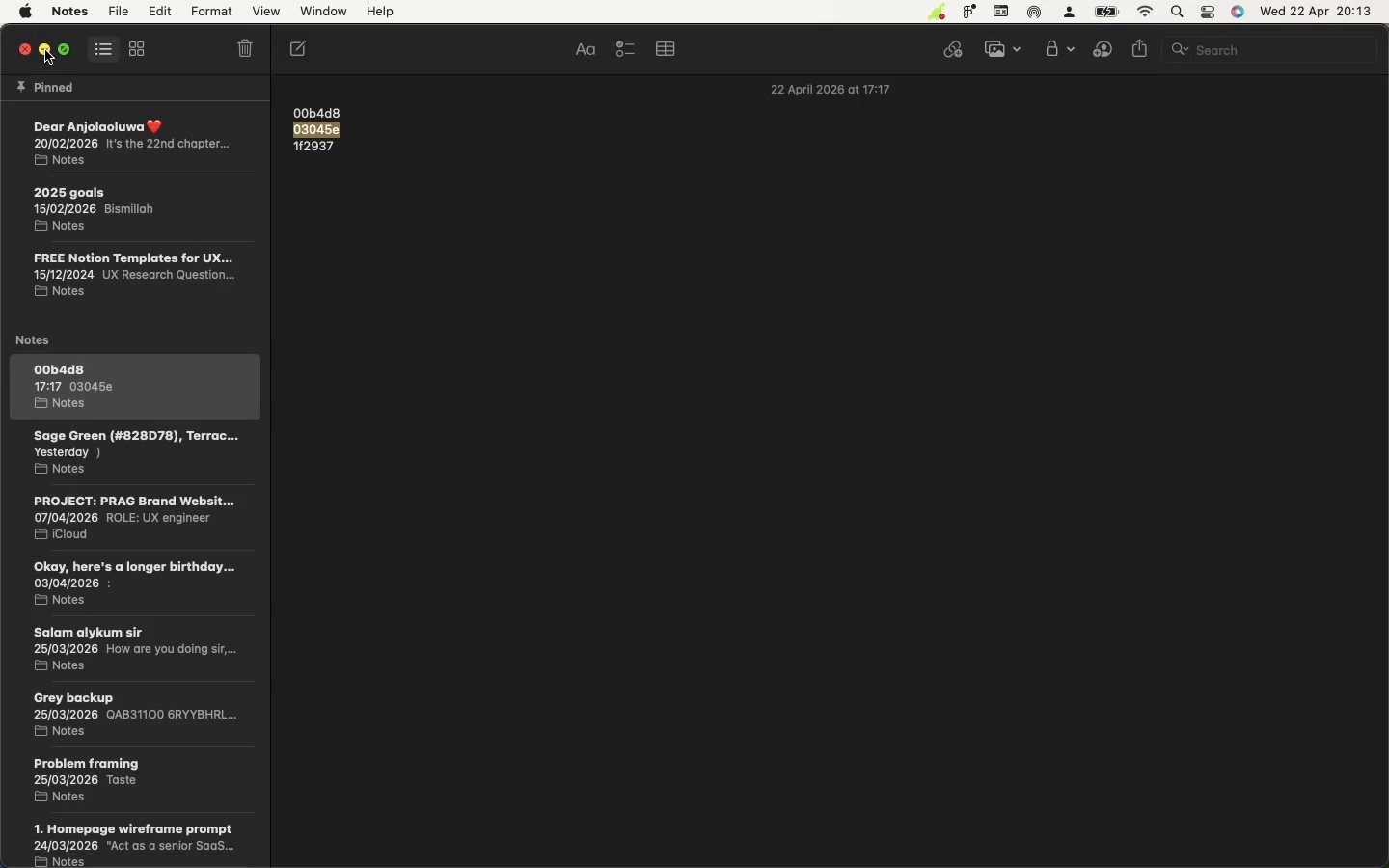 
left_click([45, 50])
 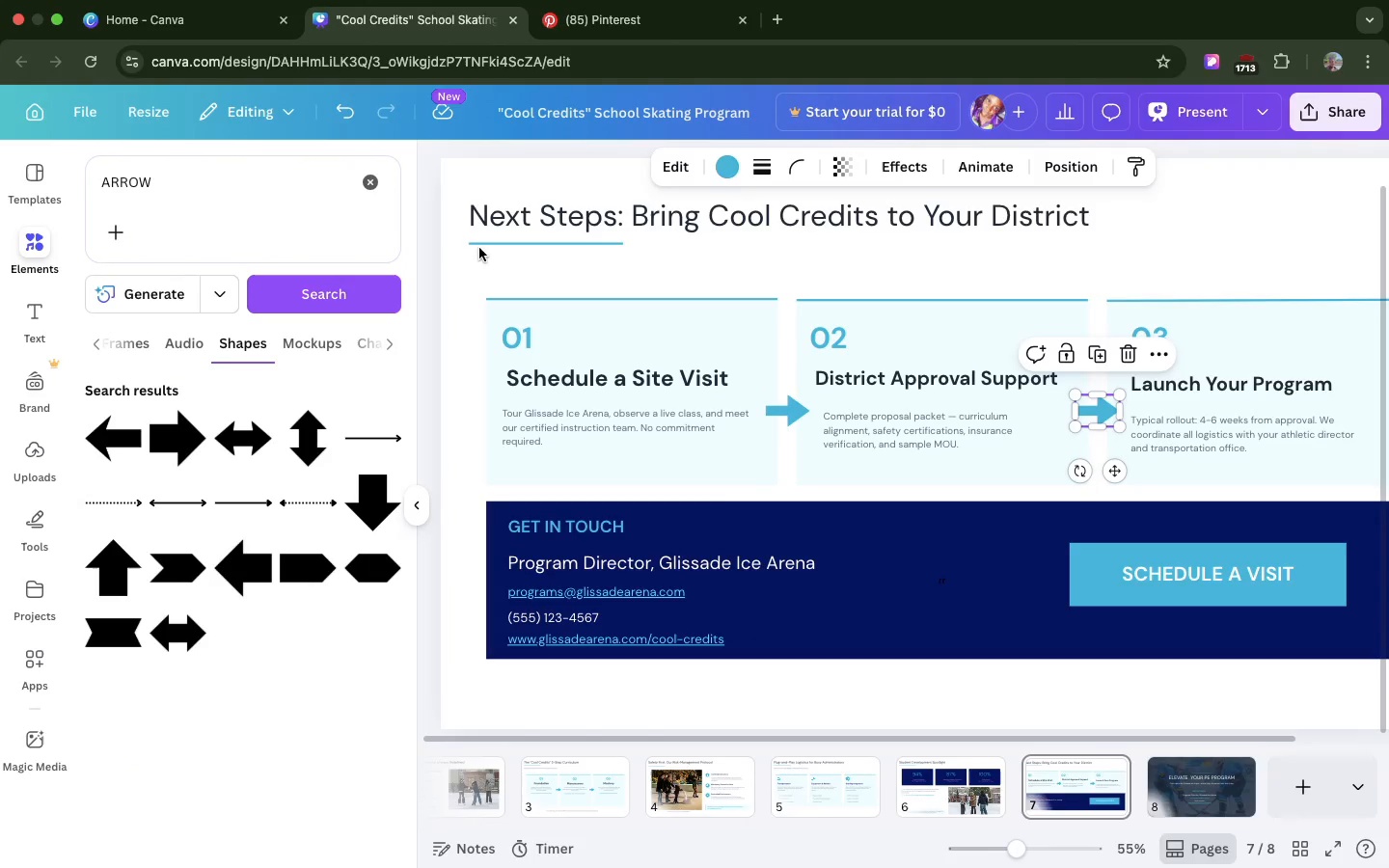 
scroll: coordinate [716, 496], scroll_direction: down, amount: 7.0
 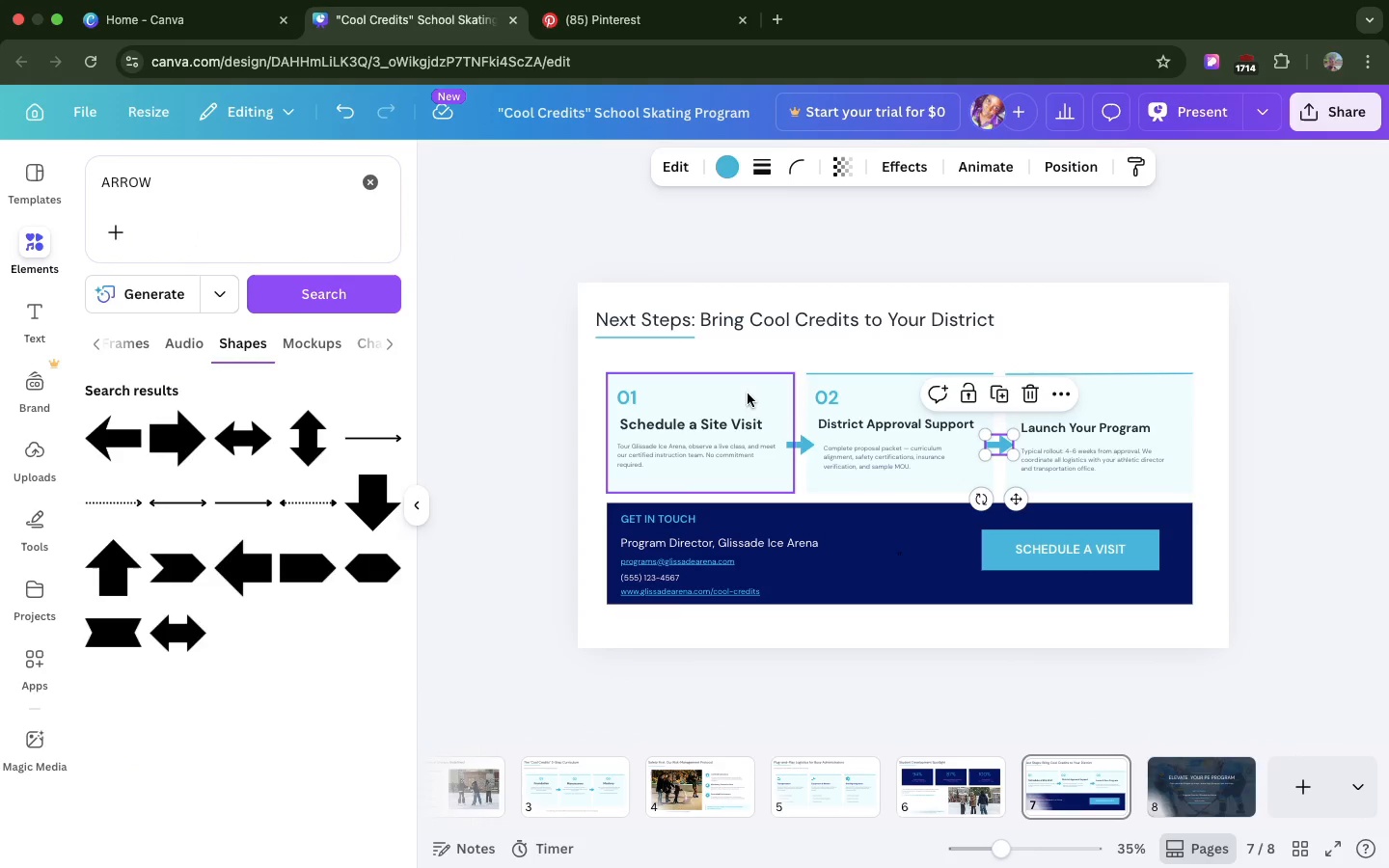 
left_click([751, 387])
 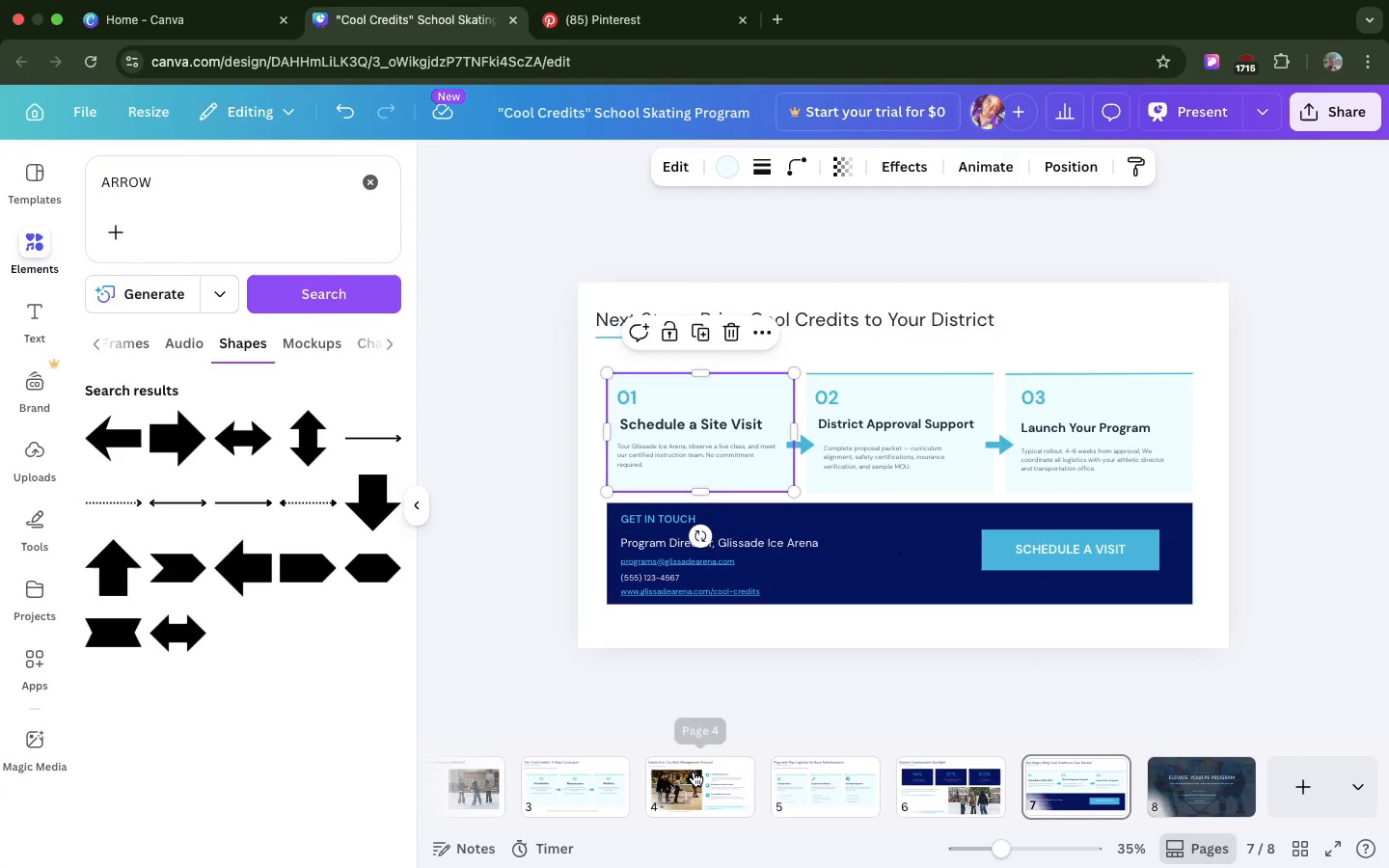 
left_click([694, 772])
 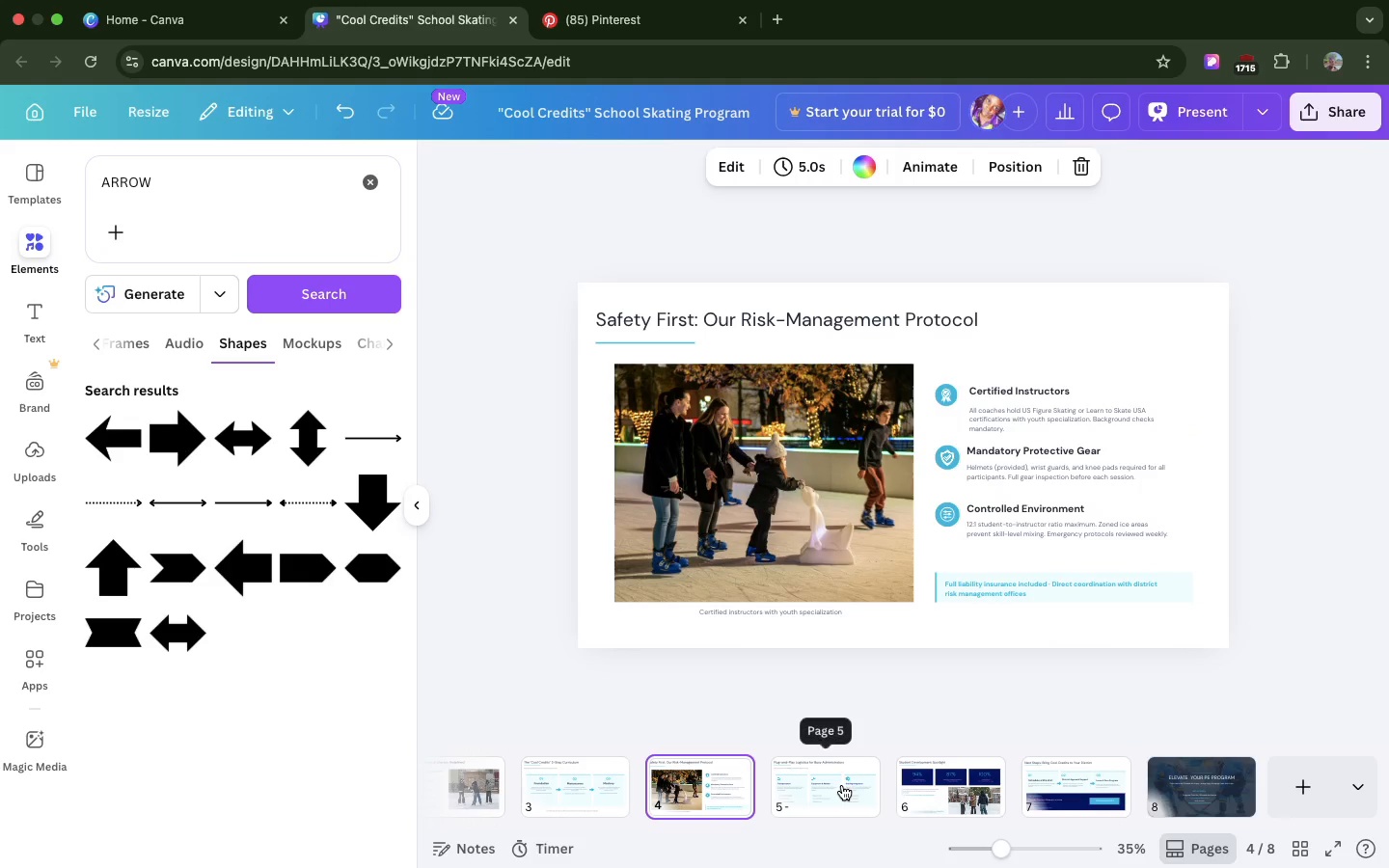 
left_click([842, 785])
 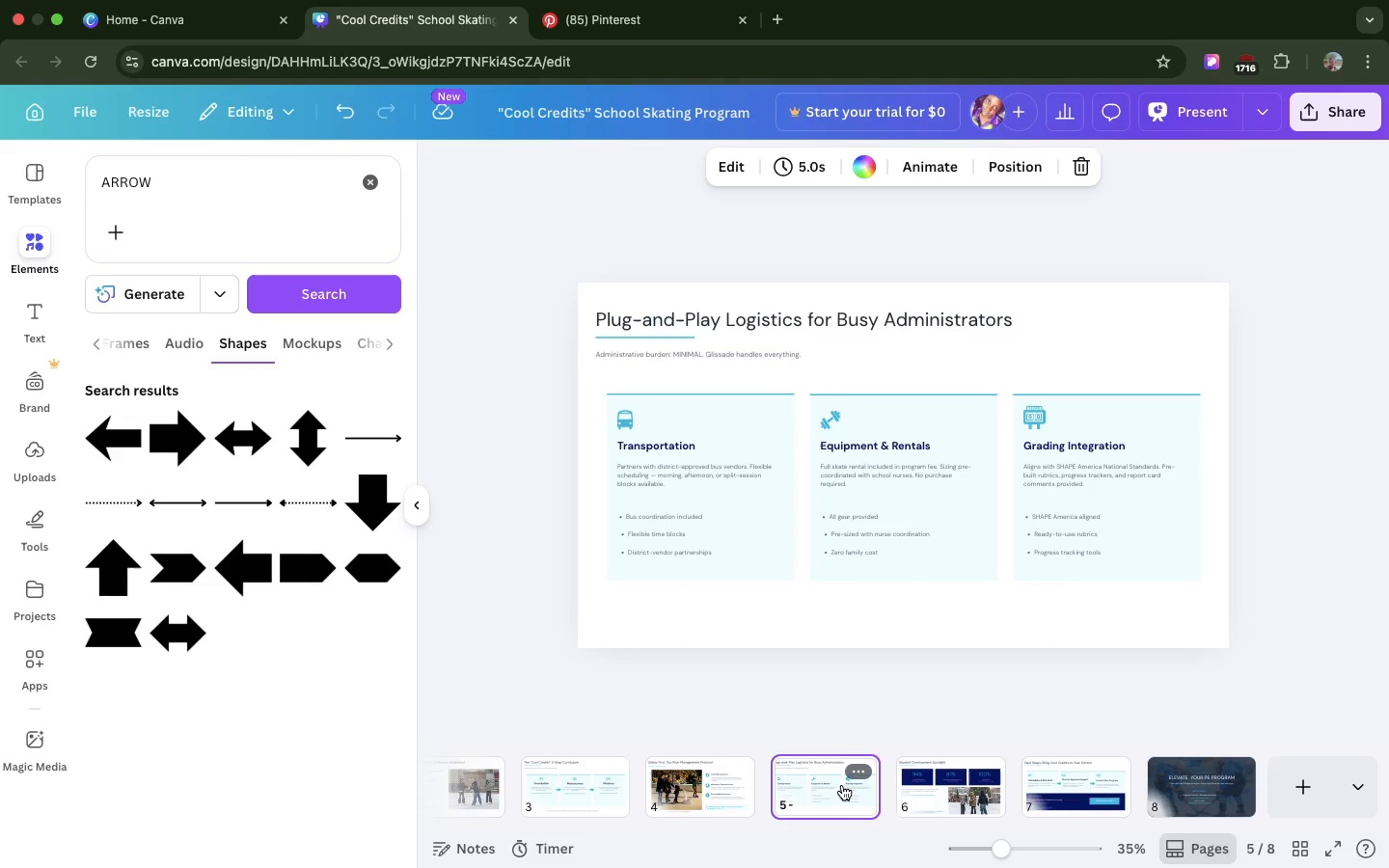 
mouse_move([717, 748])
 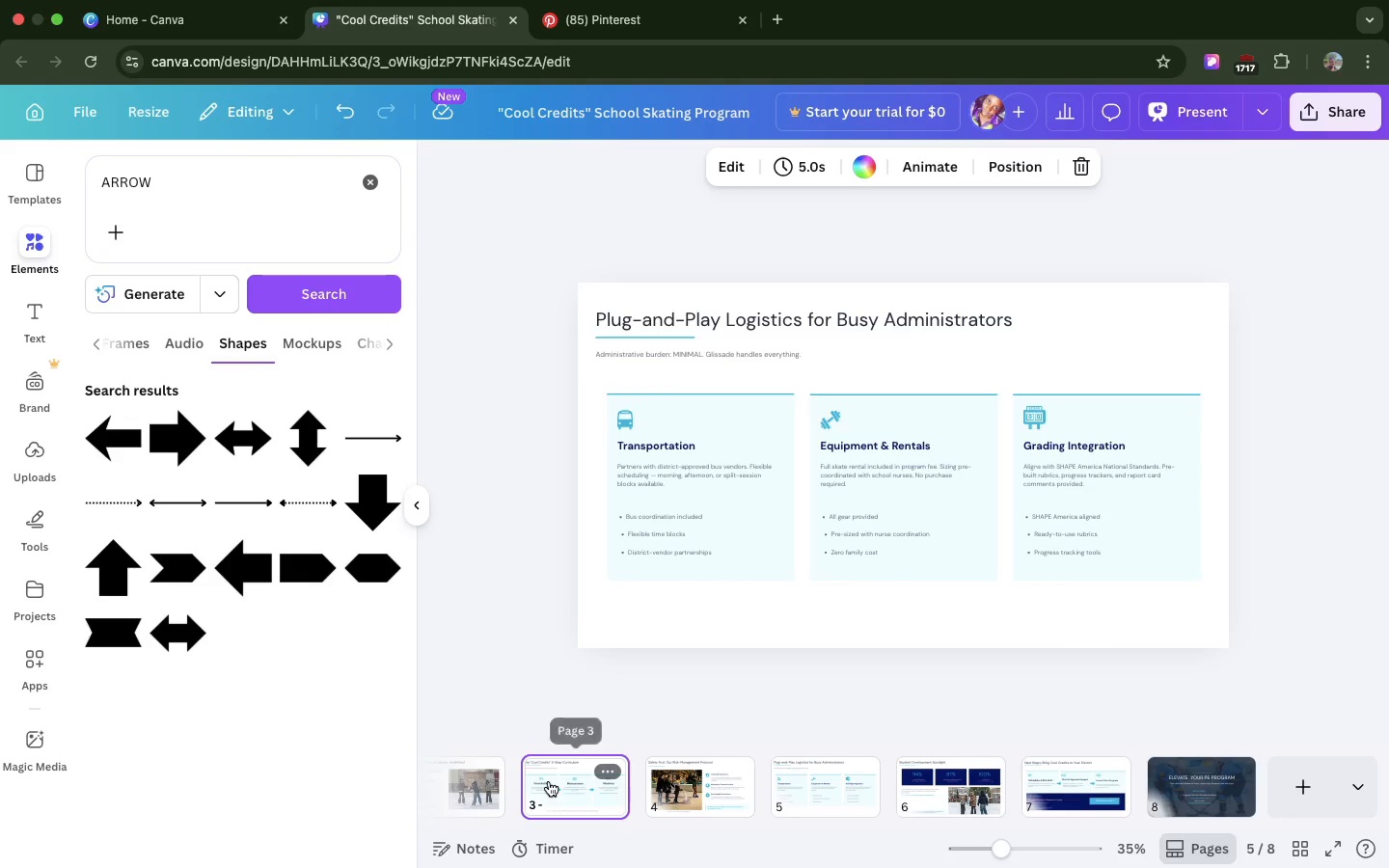 
left_click([549, 781])
 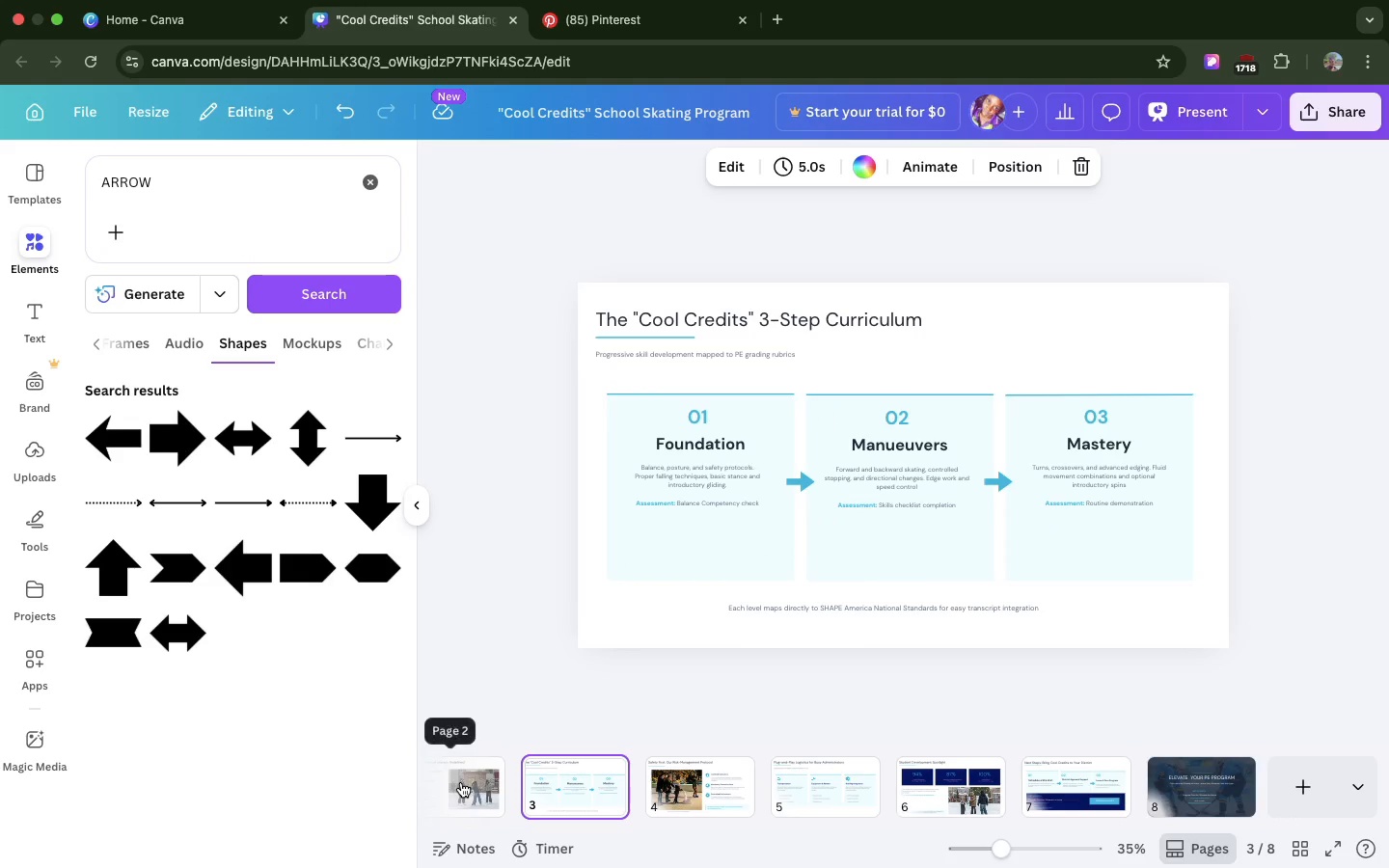 
left_click([461, 782])
 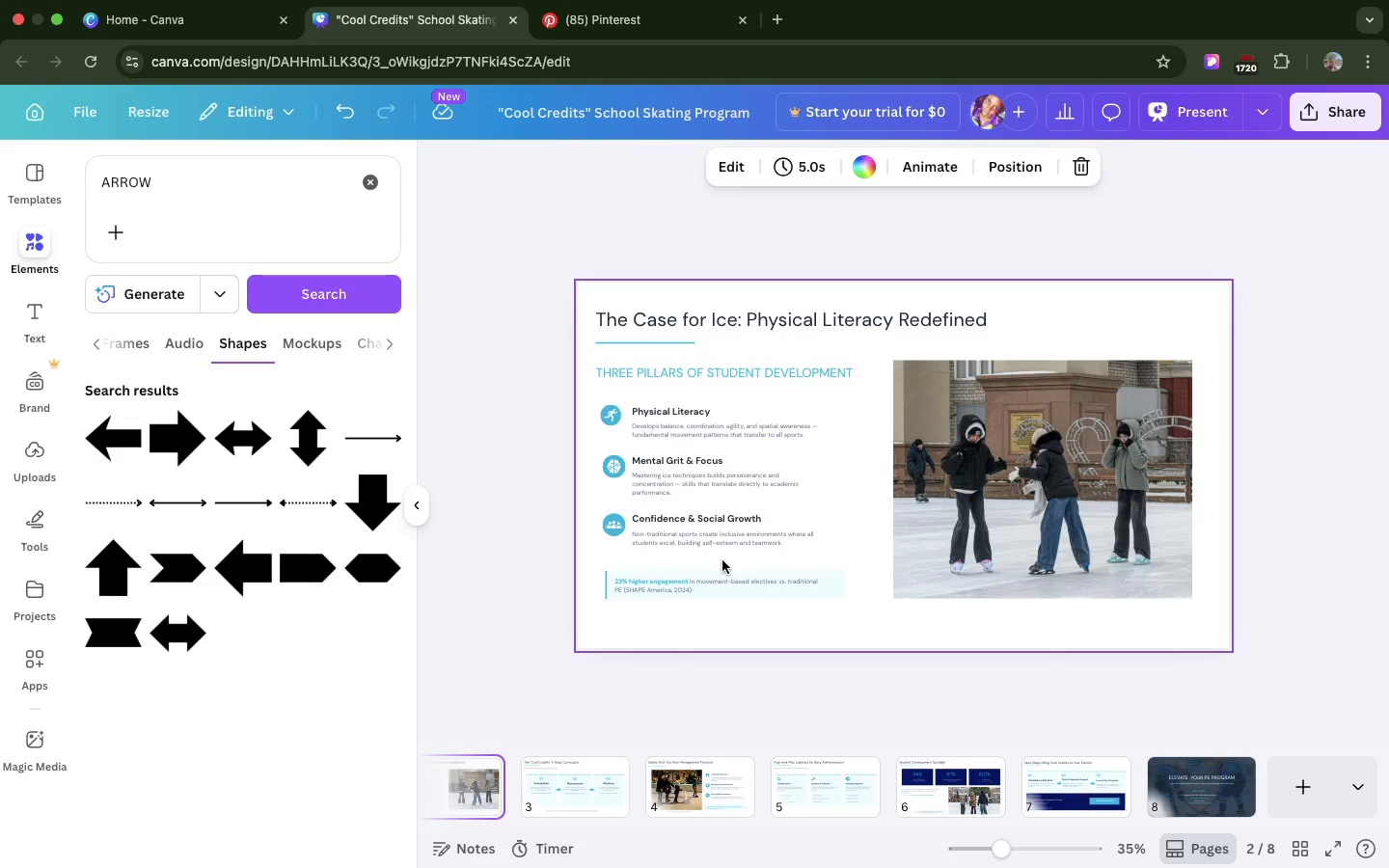 
wait(12.81)
 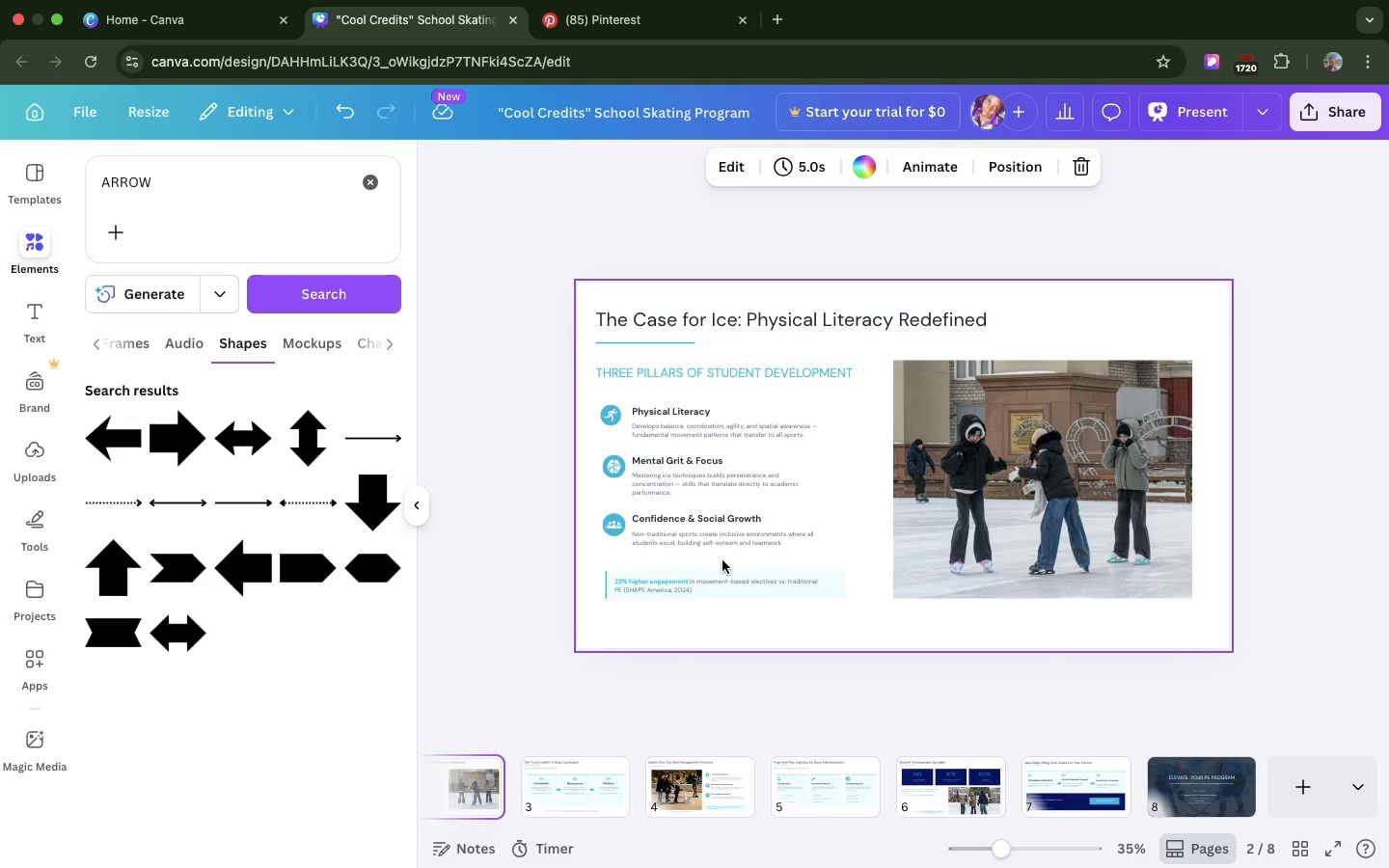 
left_click([576, 773])
 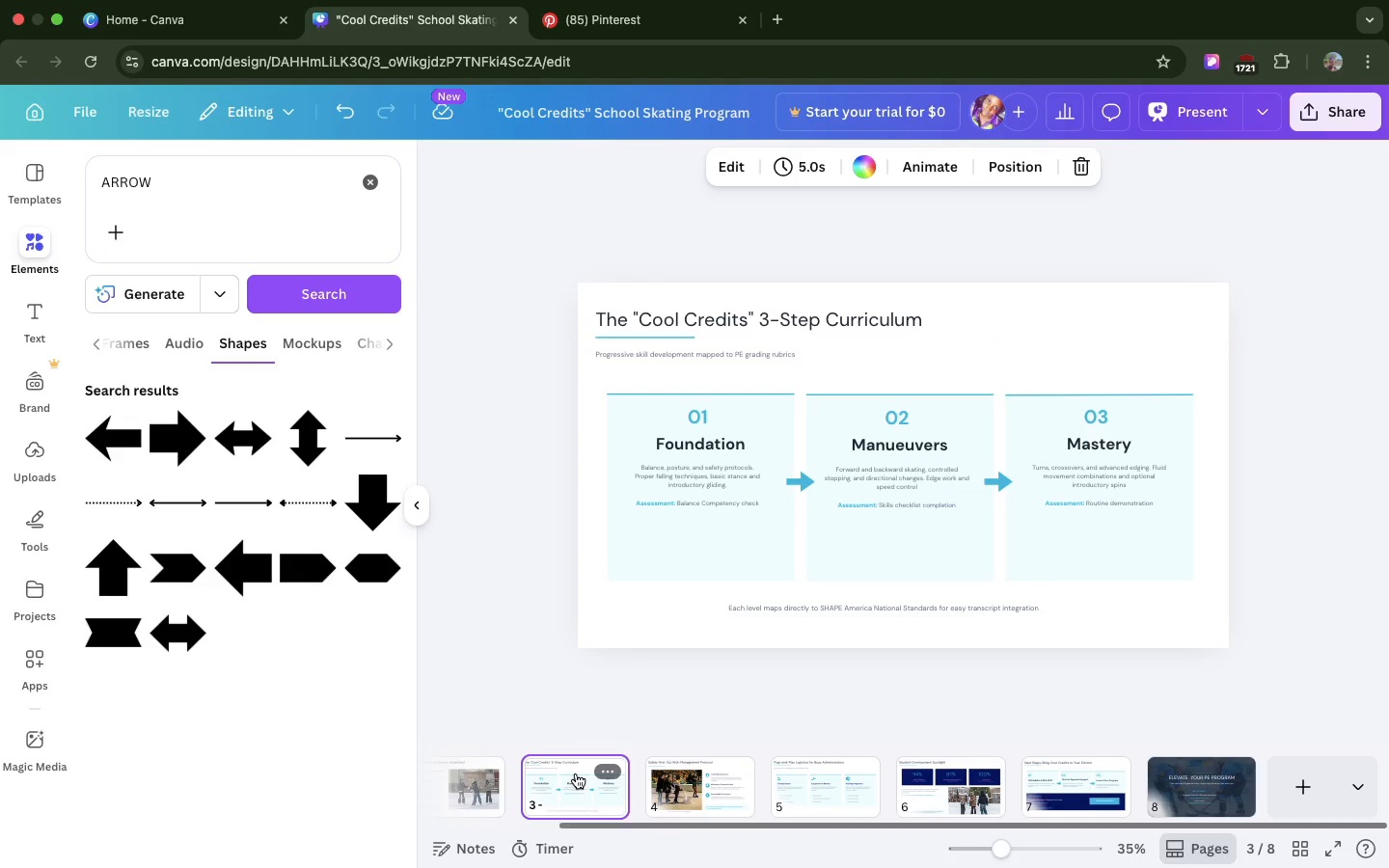 
left_click([574, 792])
 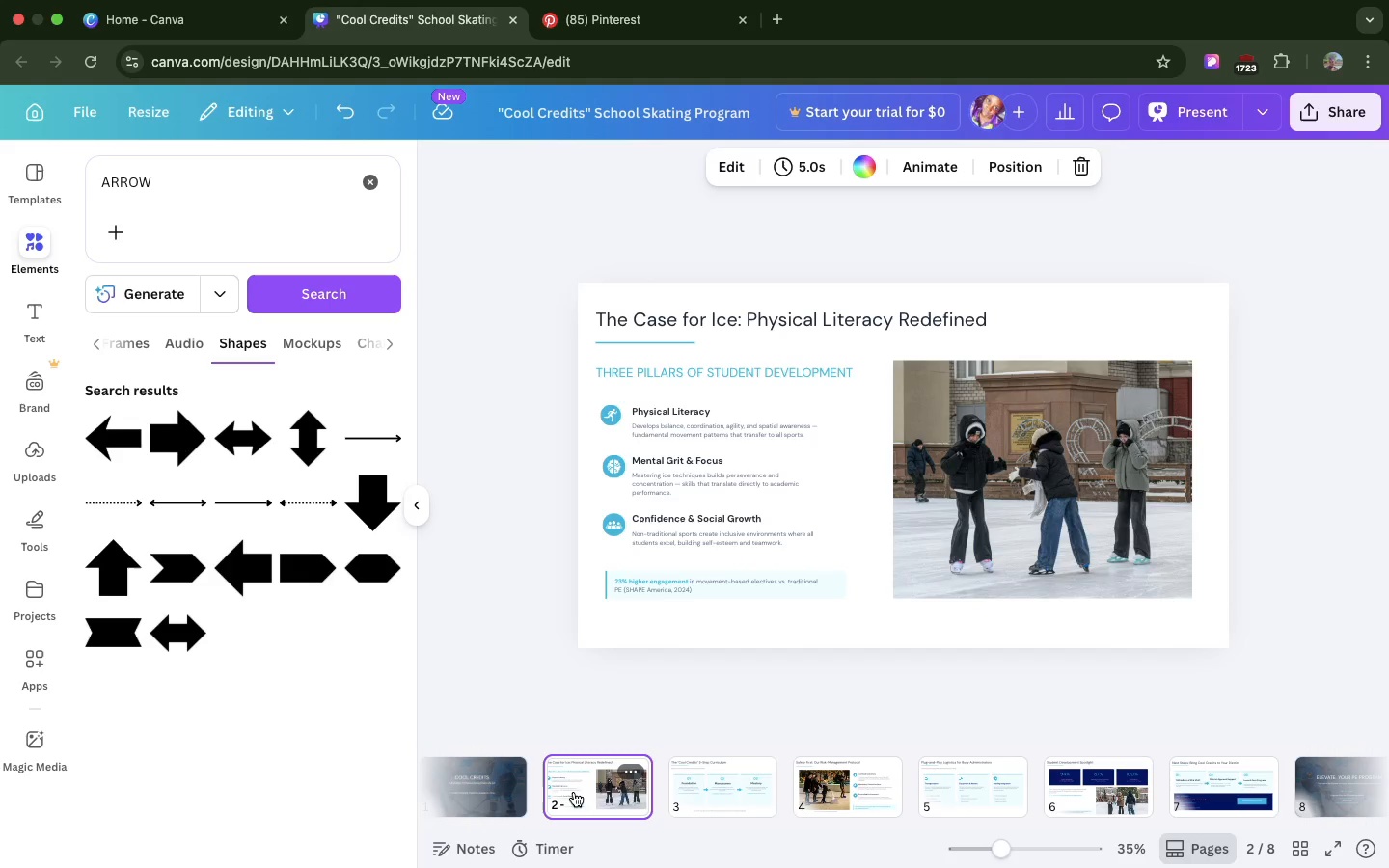 
scroll: coordinate [574, 792], scroll_direction: up, amount: 33.0
 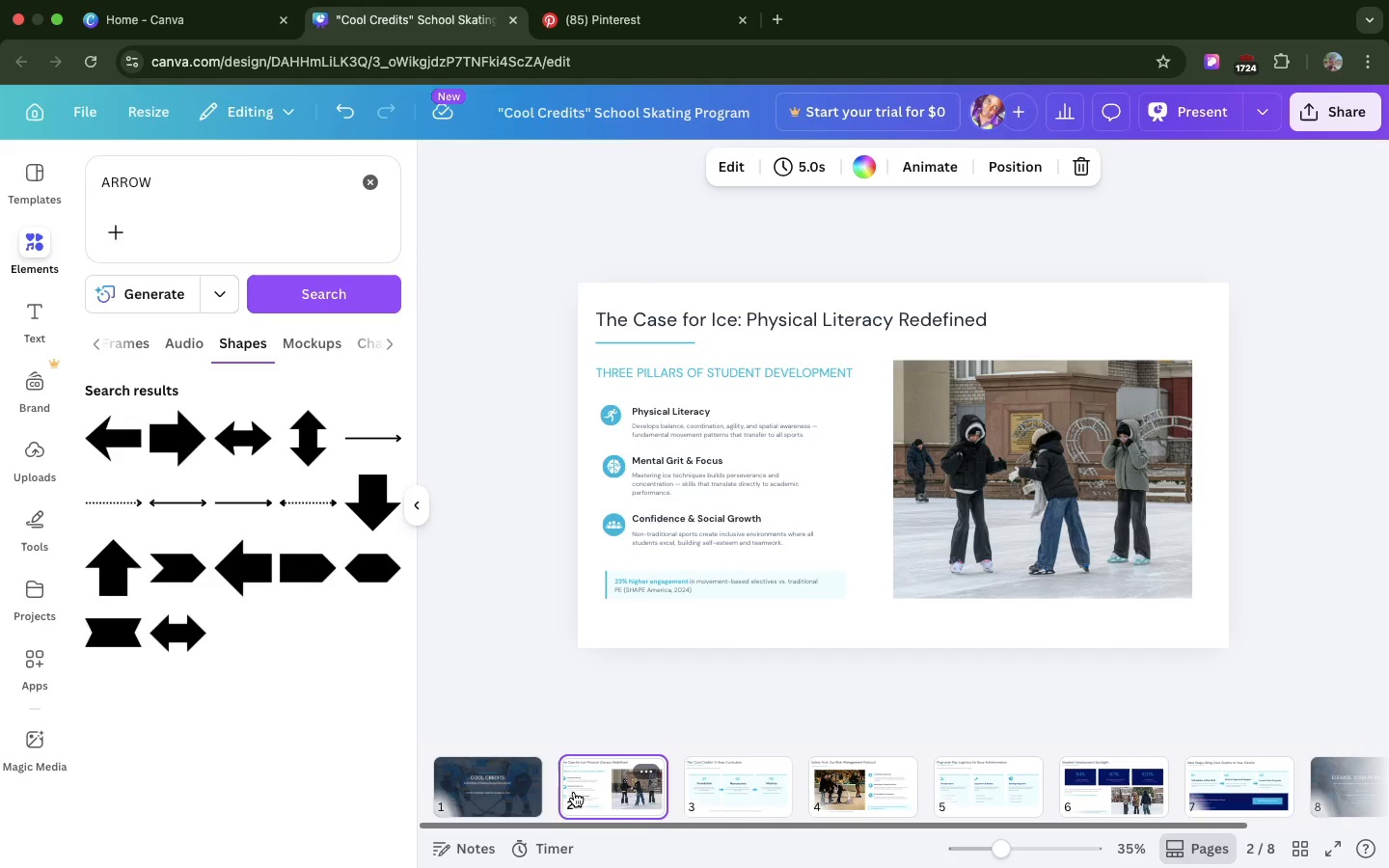 
wait(6.44)
 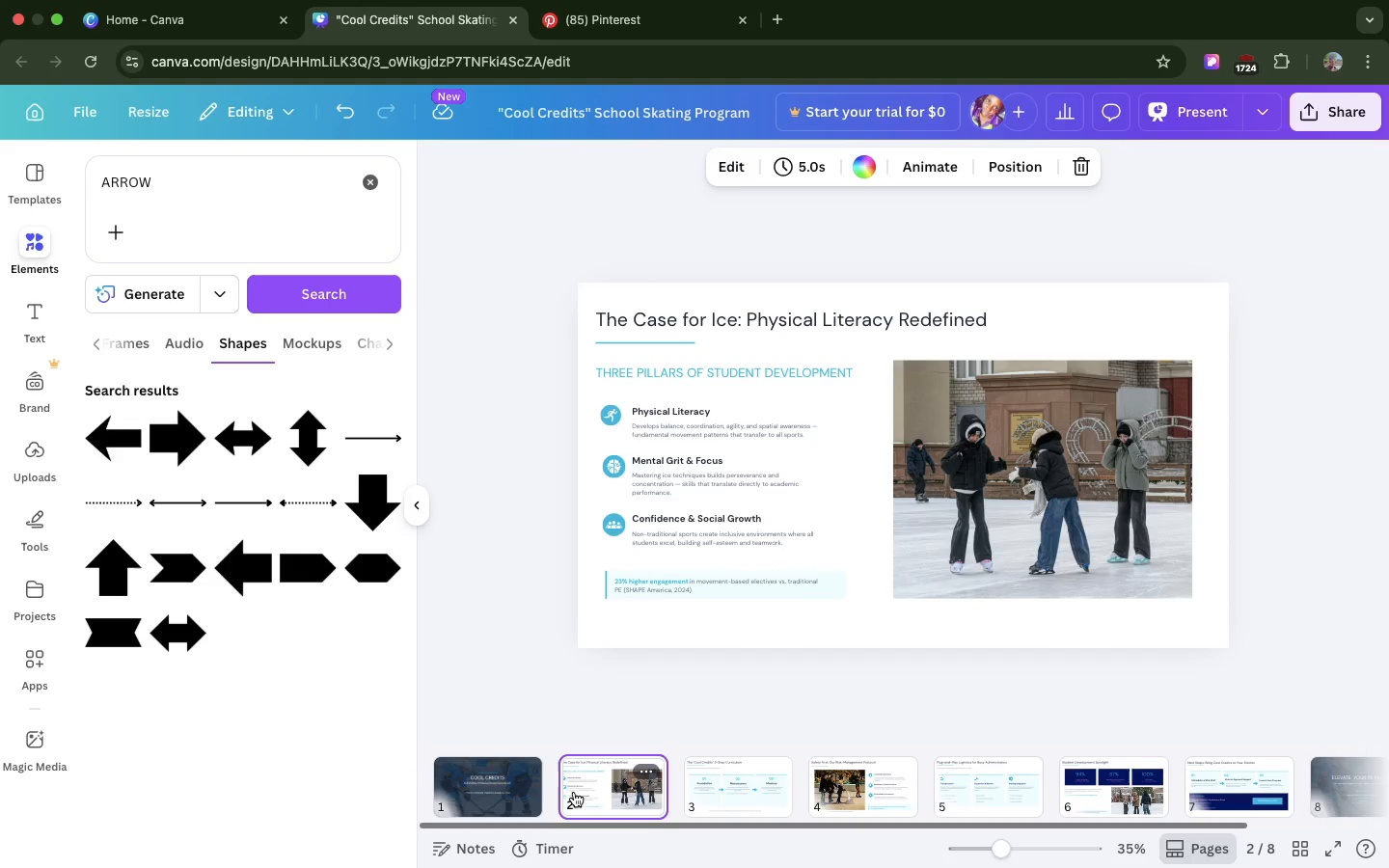 
left_click([496, 802])
 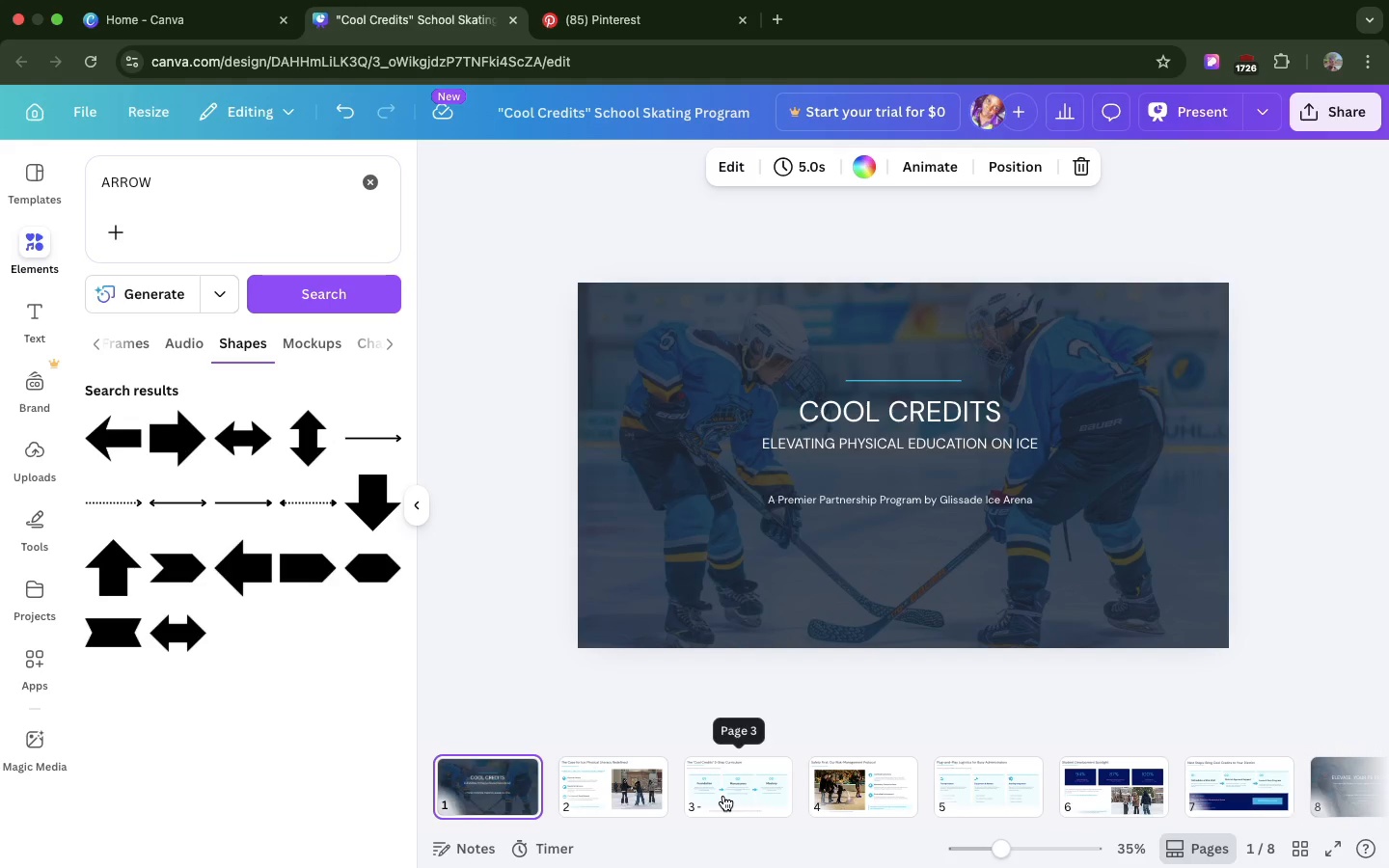 
left_click([723, 796])
 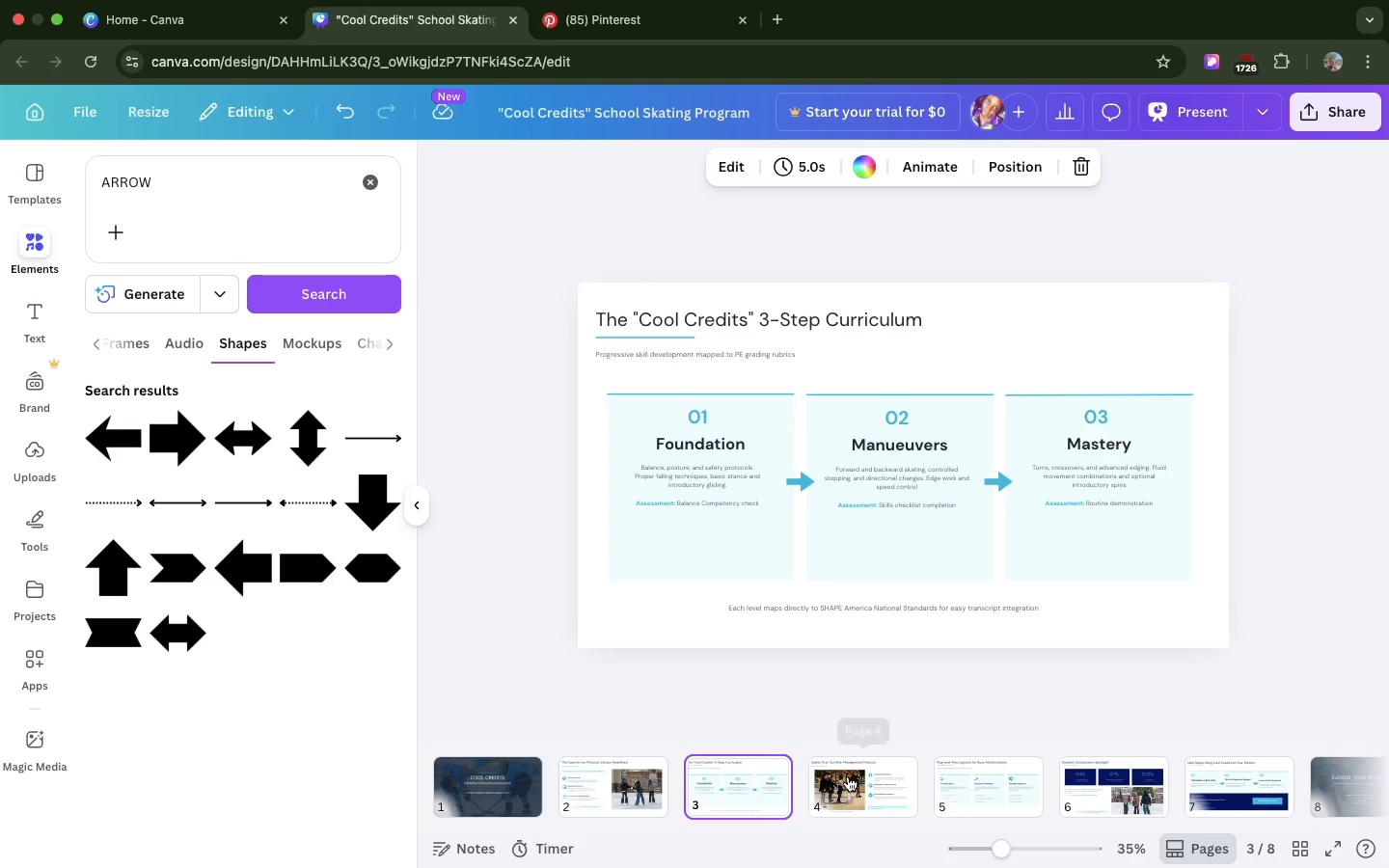 
left_click([848, 776])
 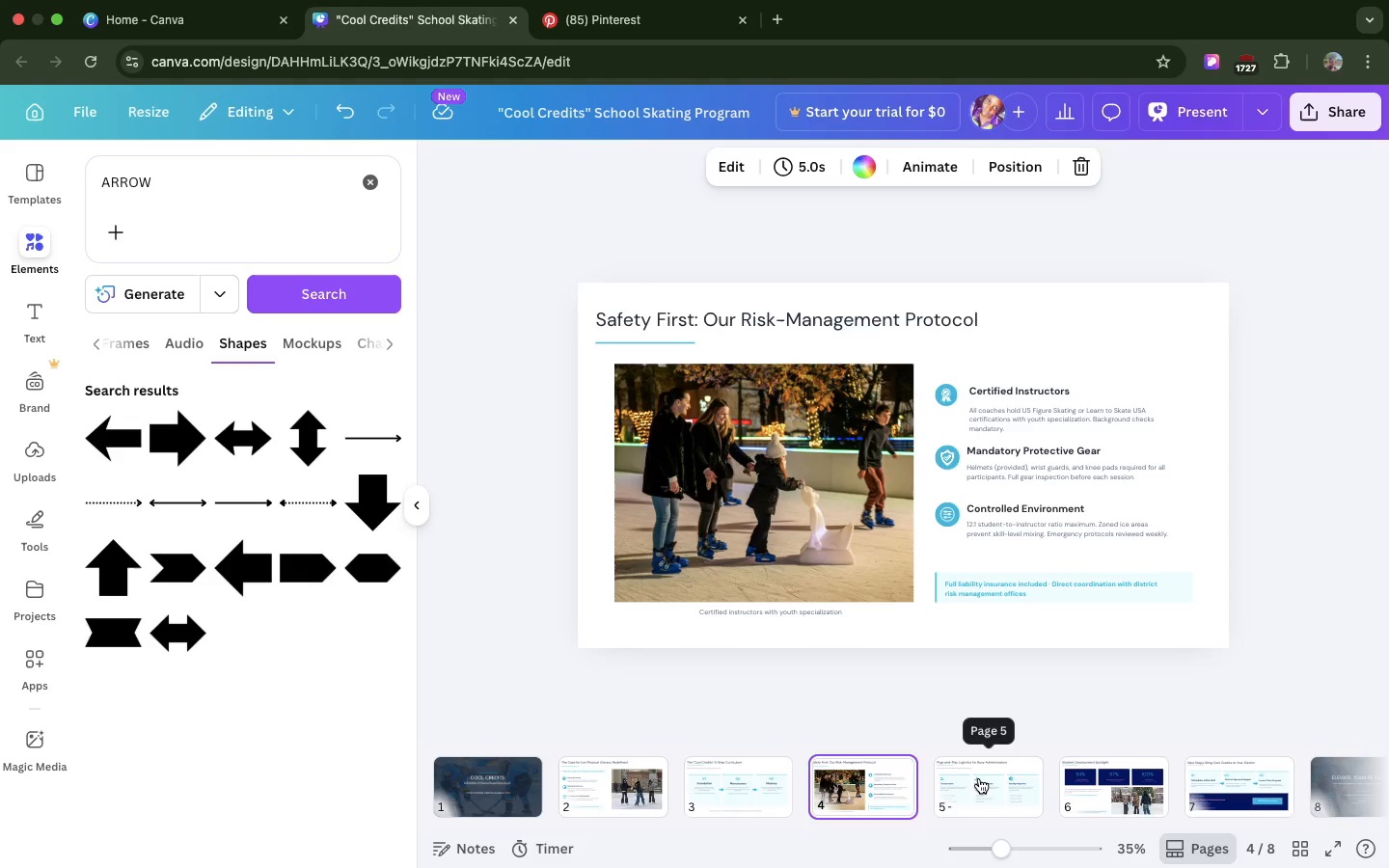 
left_click([979, 778])
 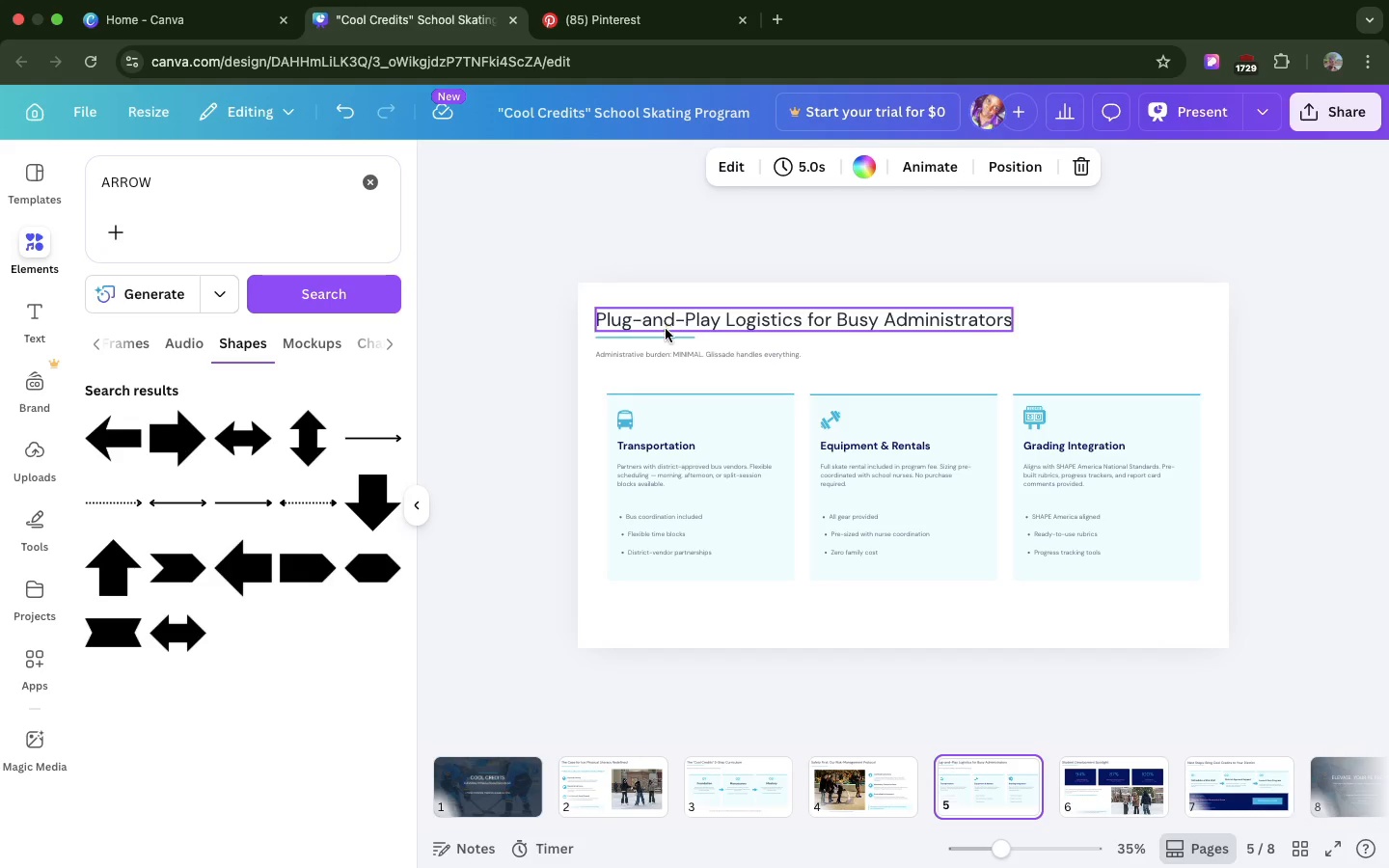 
left_click([671, 359])
 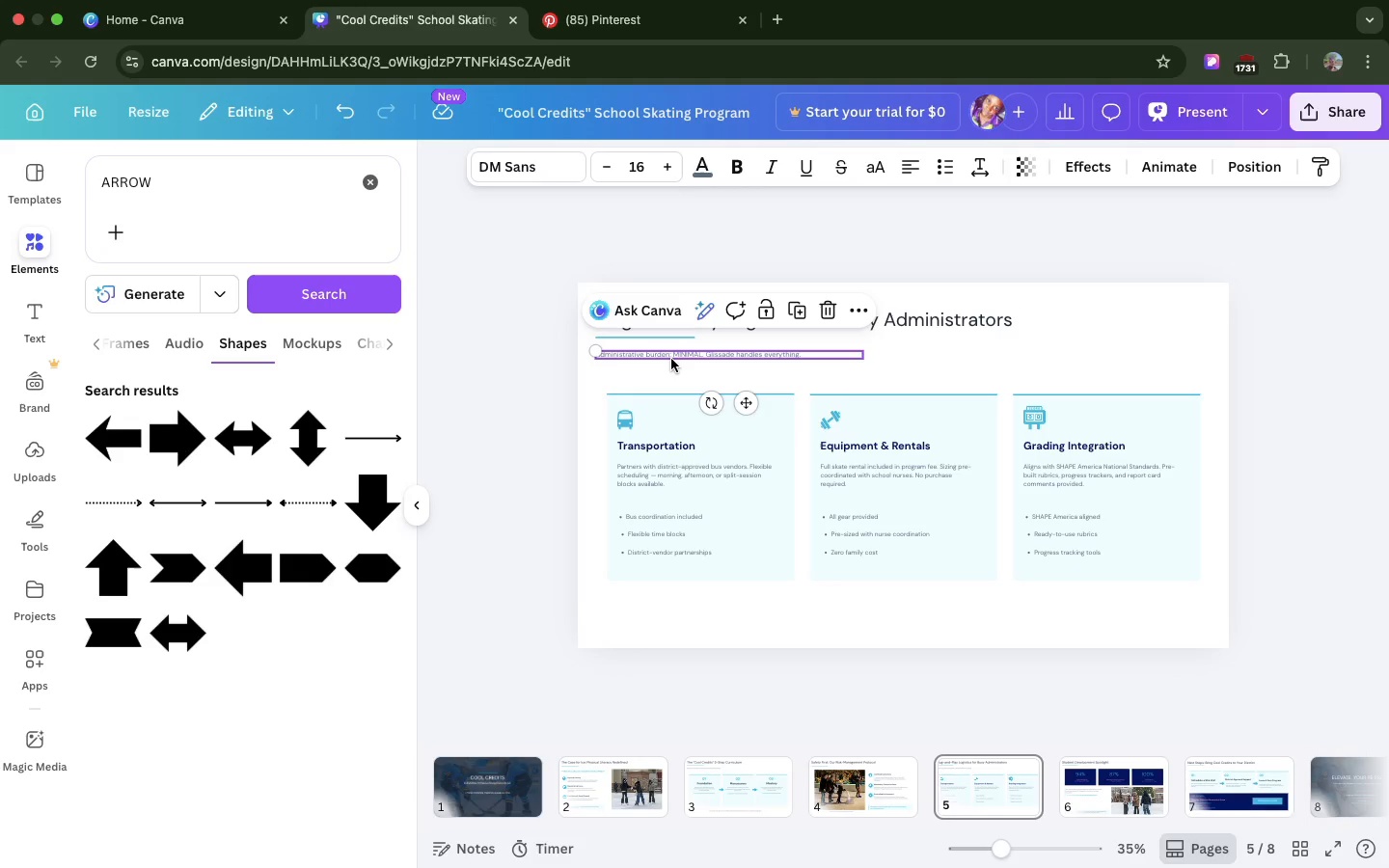 
wait(10.51)
 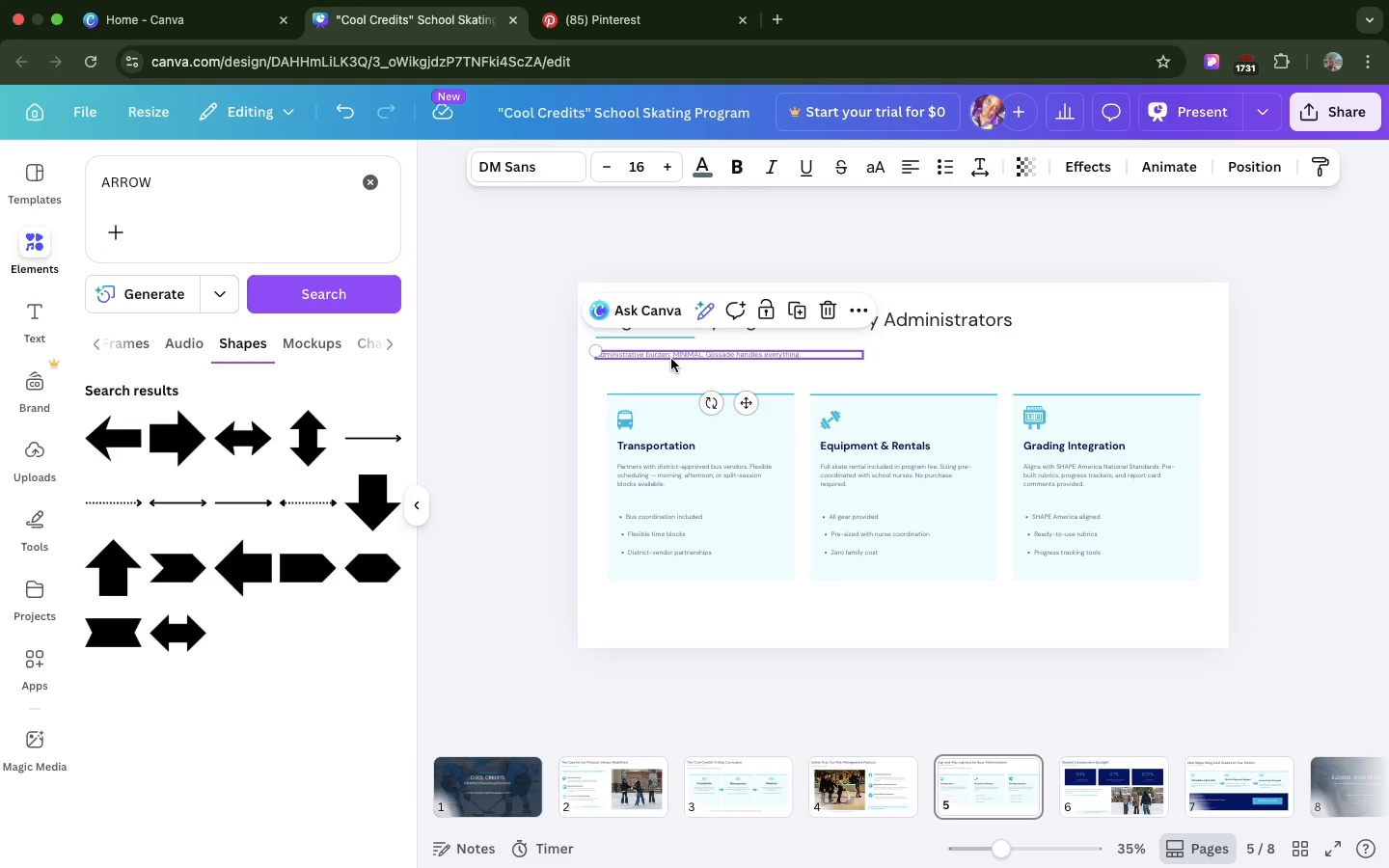 
left_click([664, 467])